 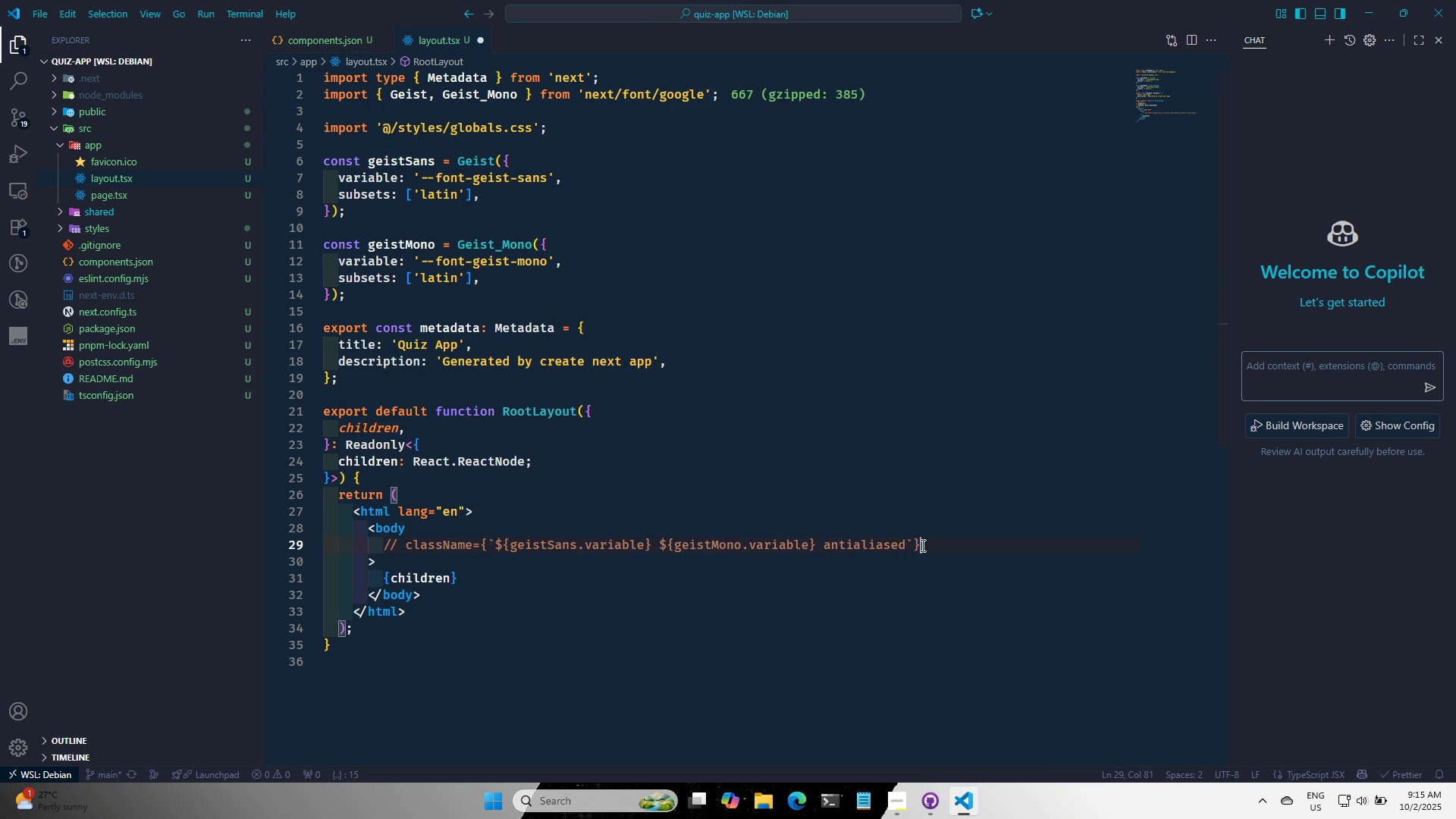 
key(ArrowRight)
 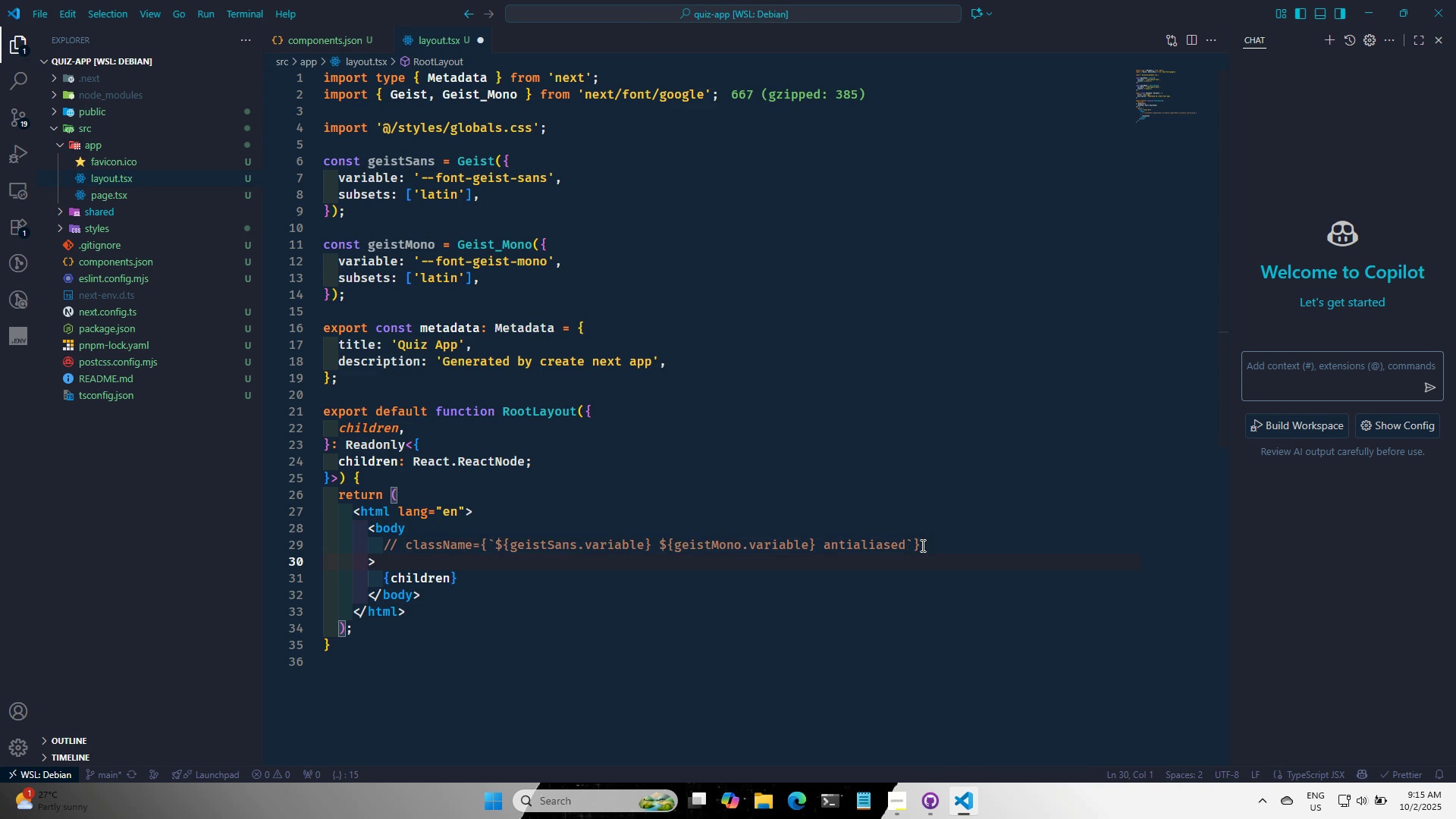 
key(ArrowLeft)
 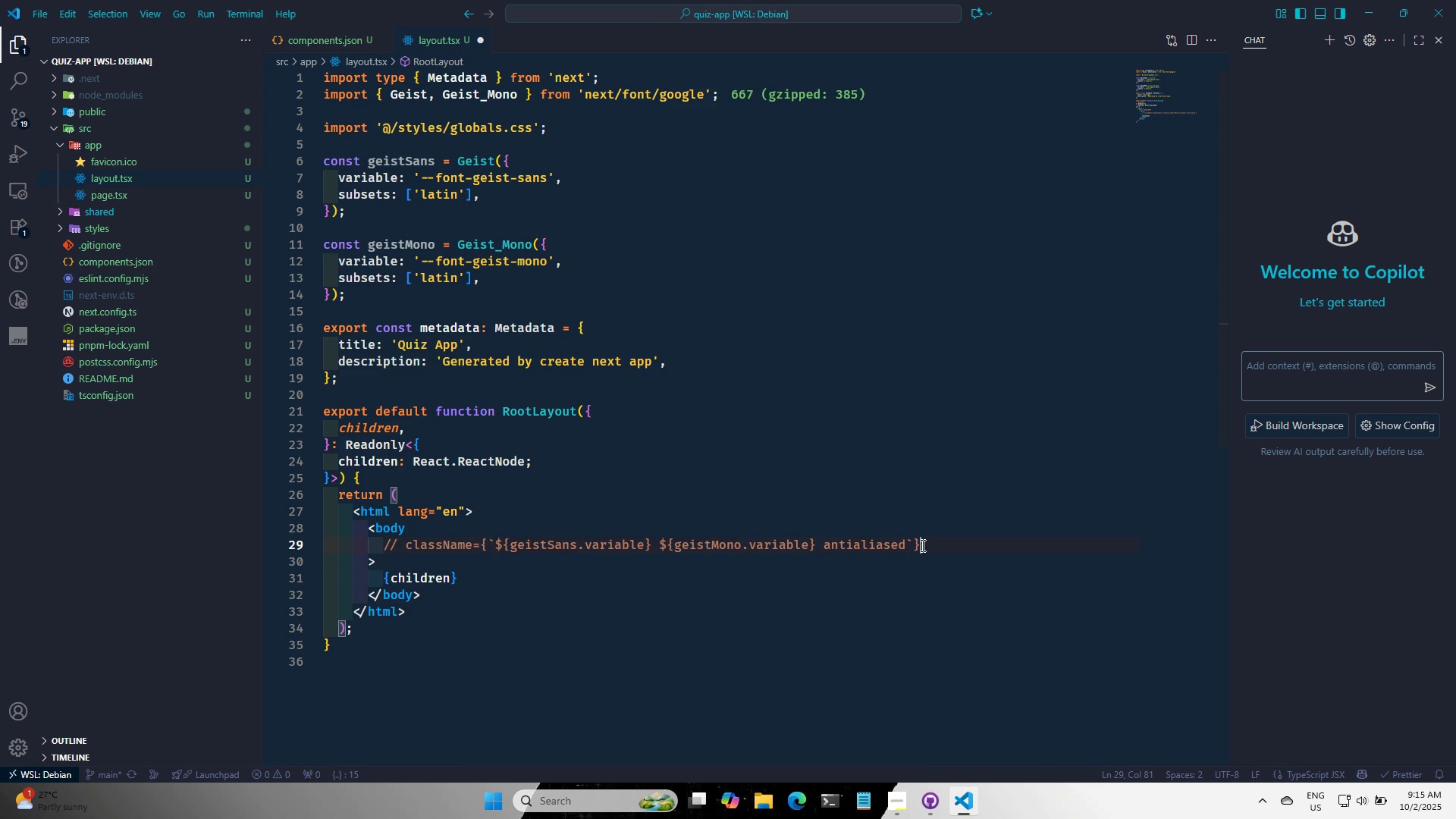 
key(Enter)
 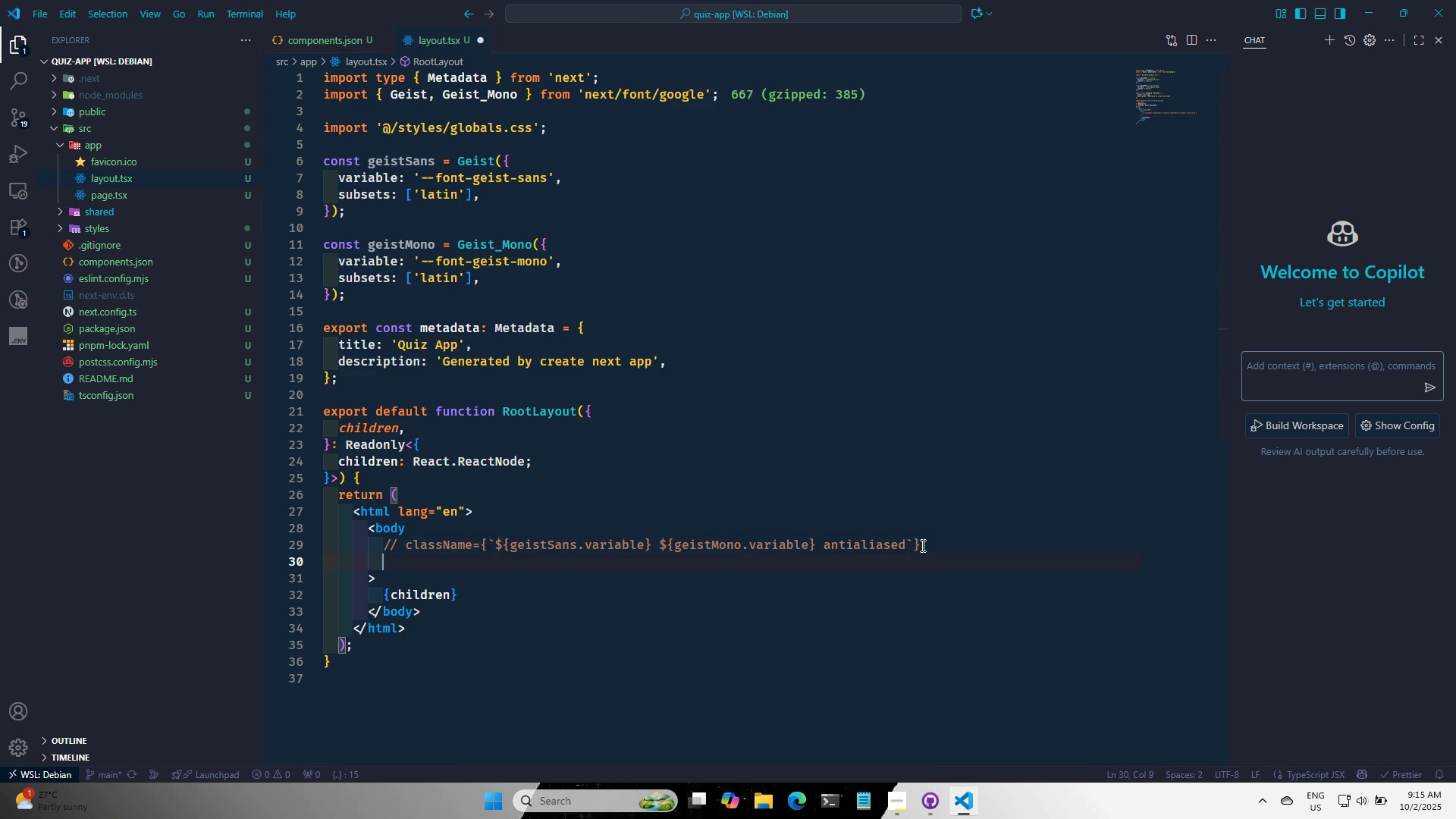 
type(cla)
 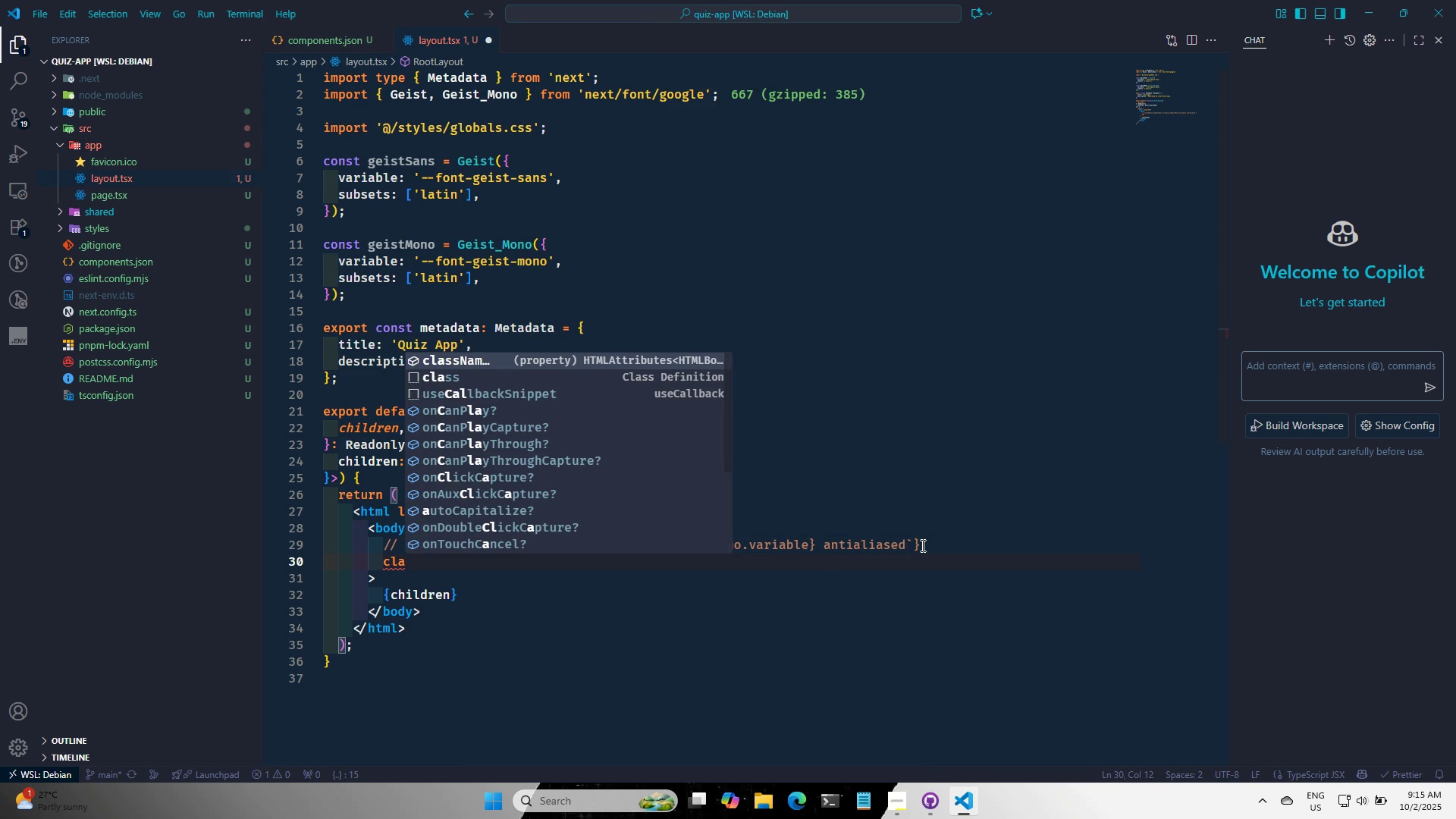 
key(Enter)
 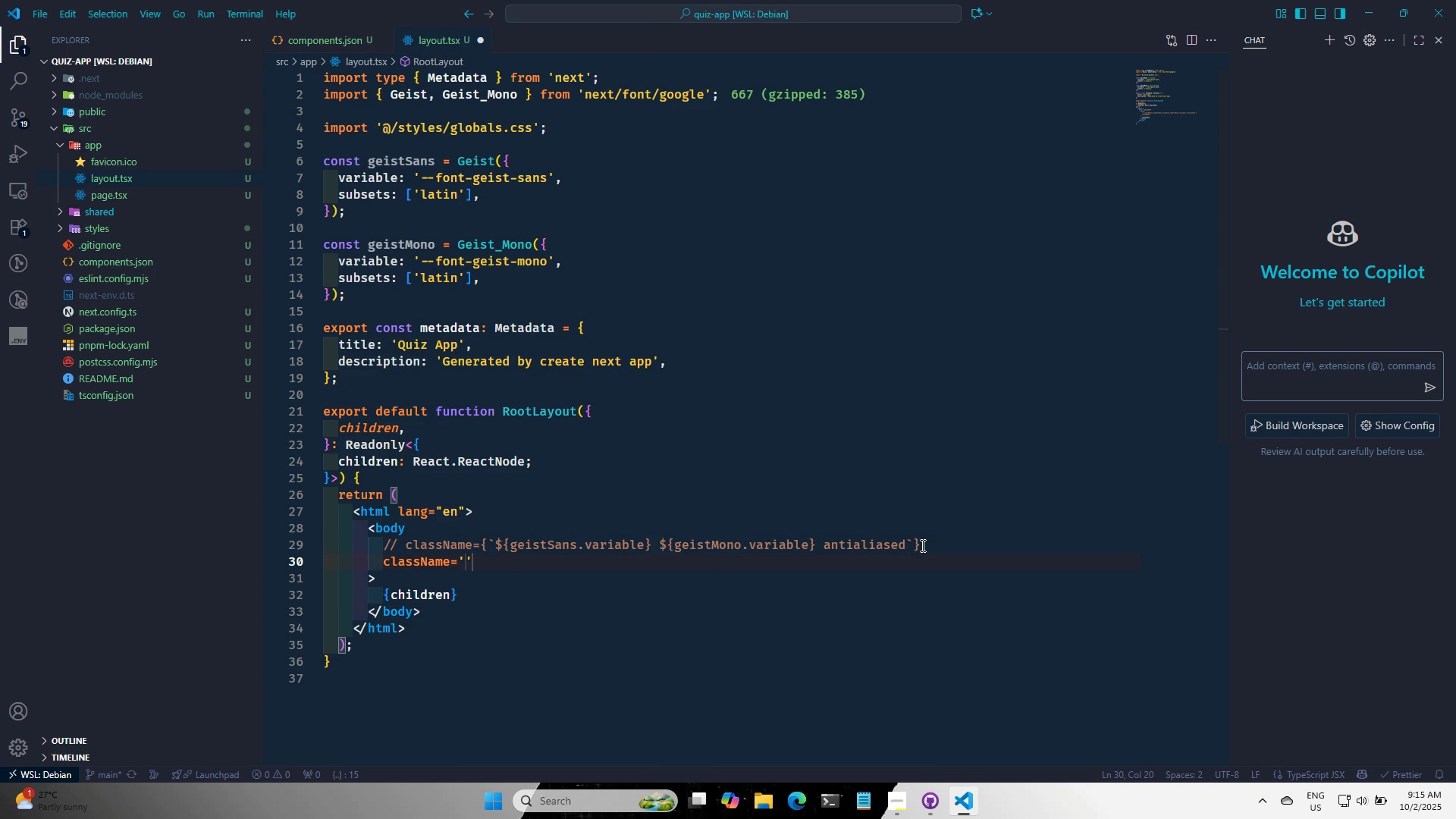 
key(ArrowRight)
 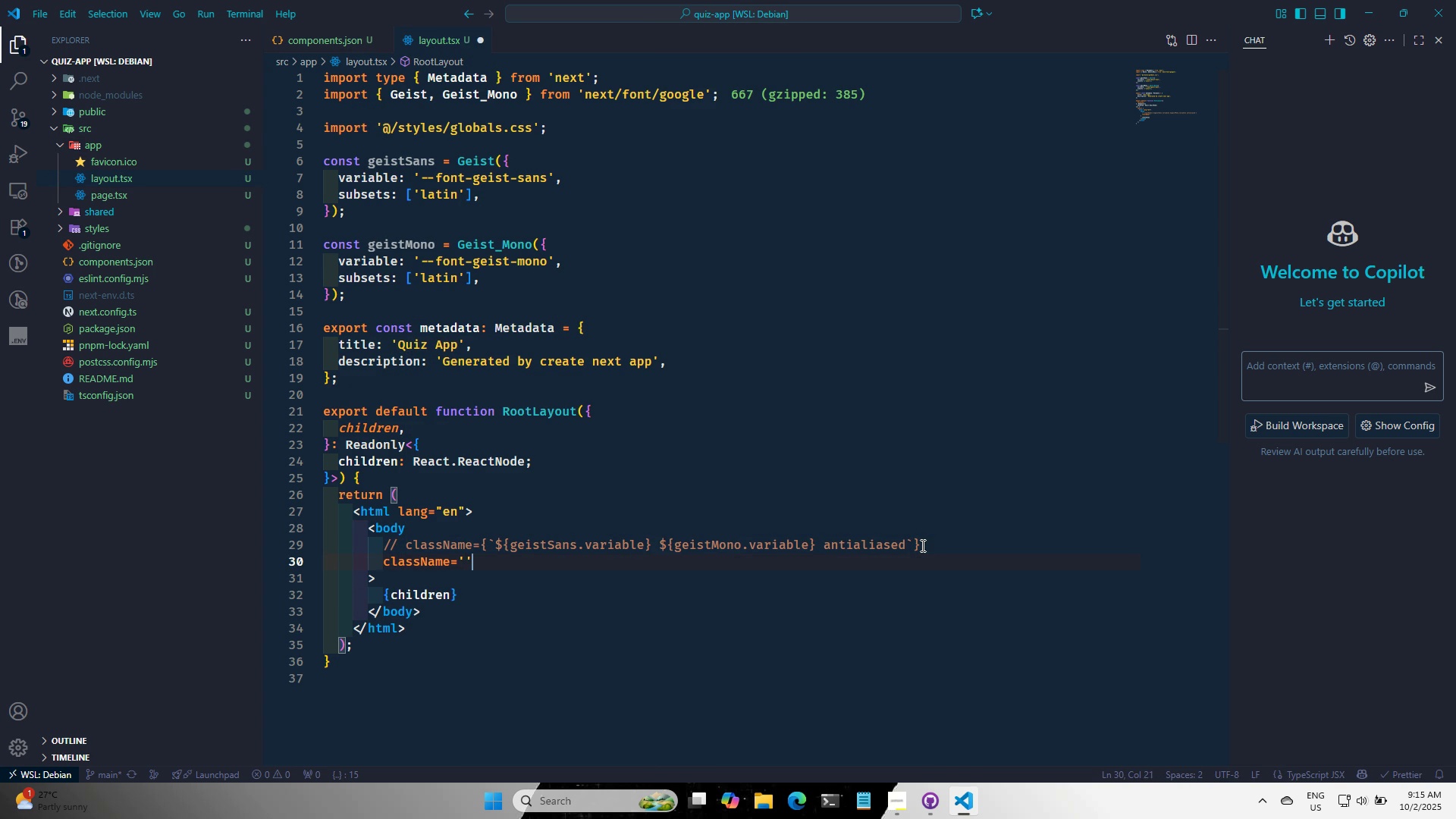 
key(Backspace)
key(Backspace)
type({cn)